 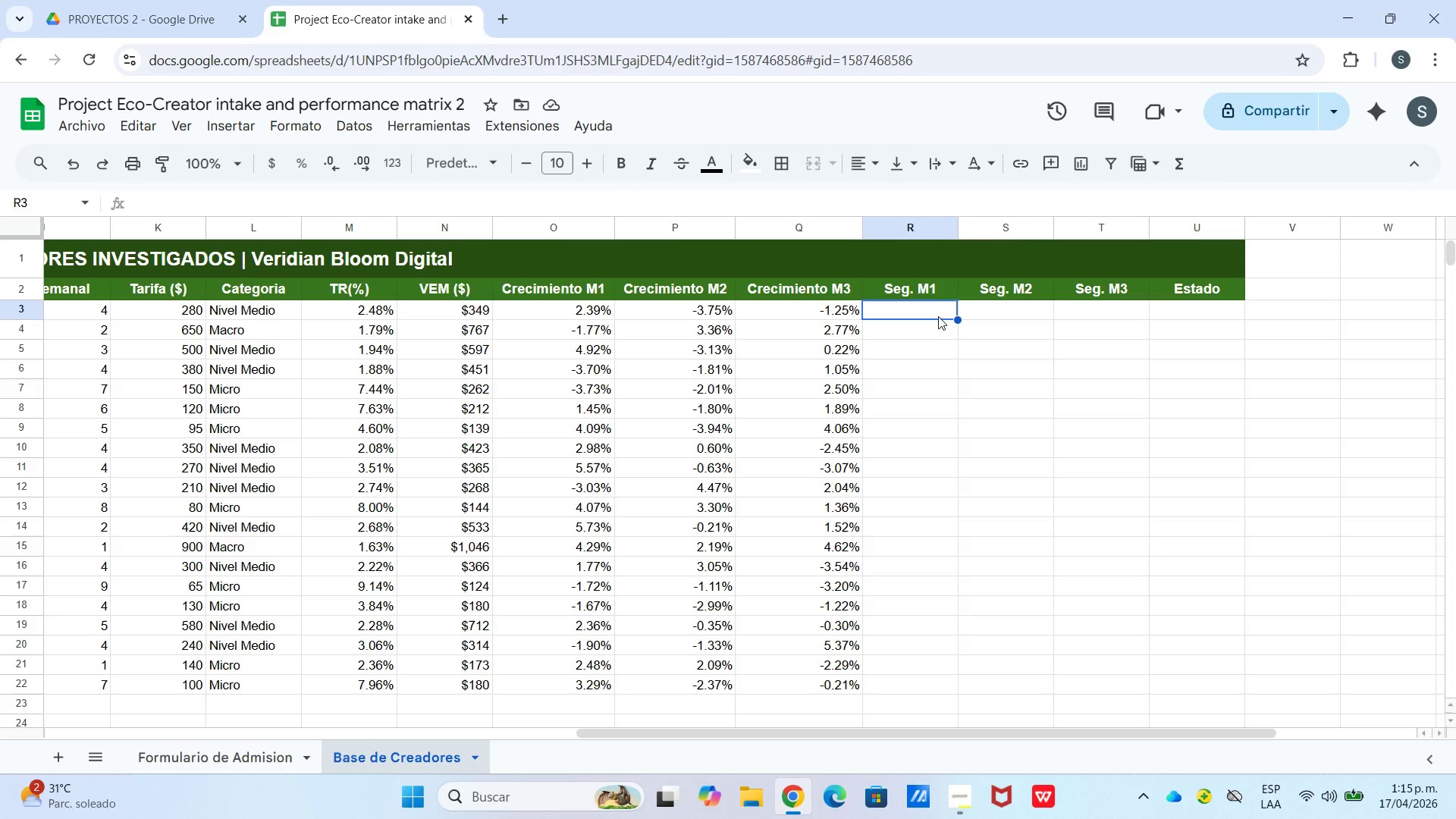 
left_click([1228, 309])
 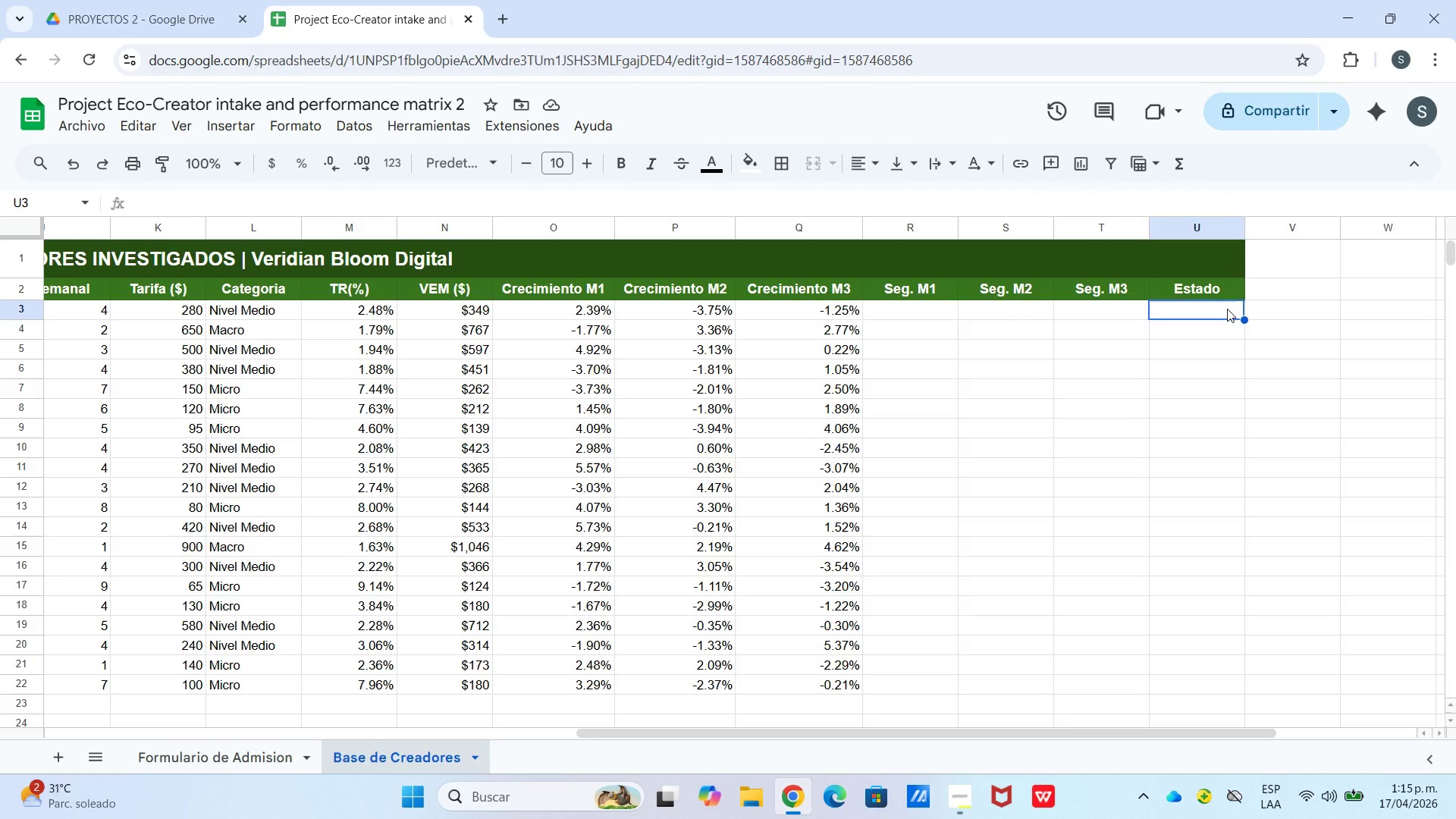 
key(Shift+A)
 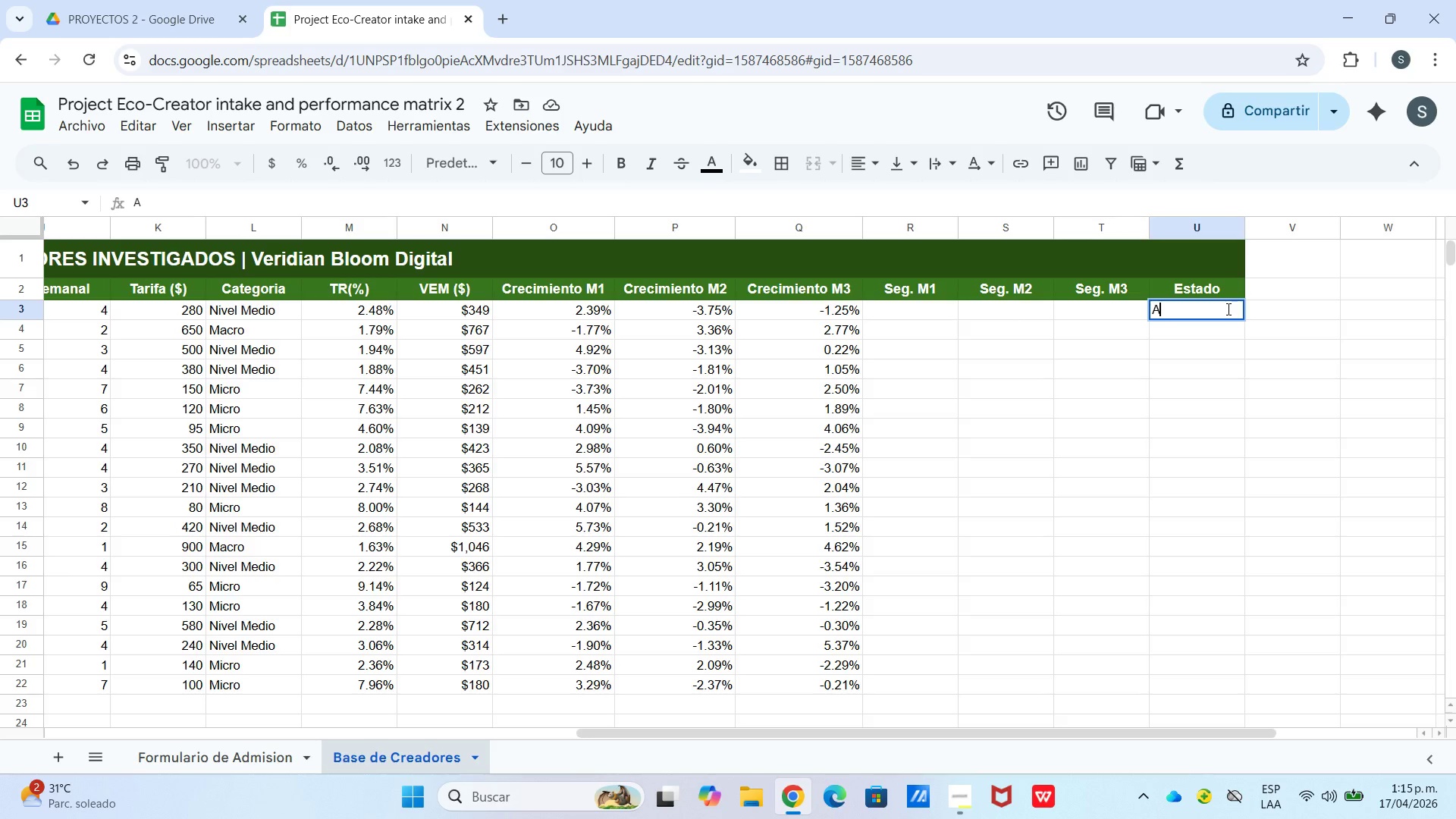 
type(ctivo)
 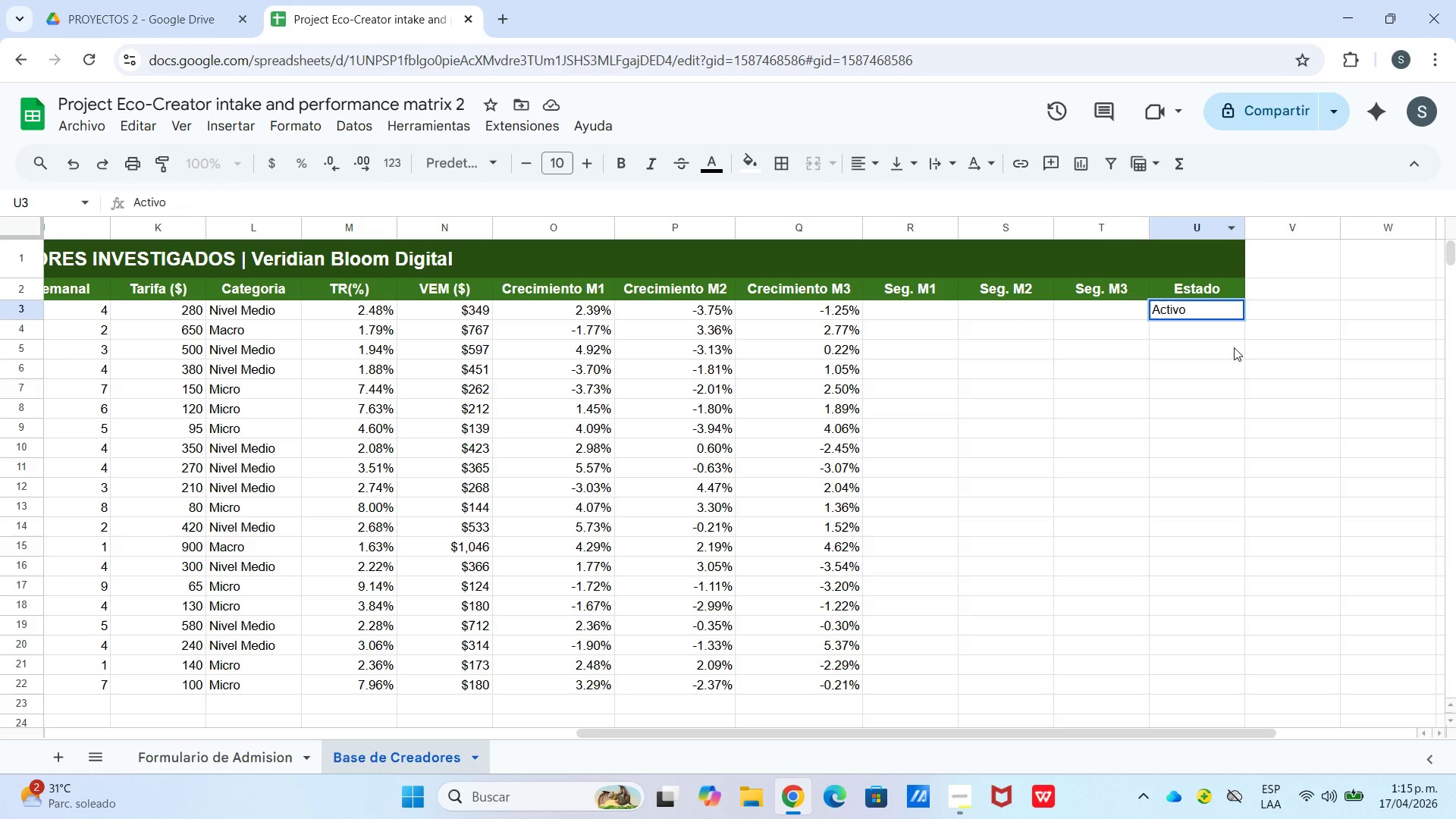 
double_click([1225, 310])
 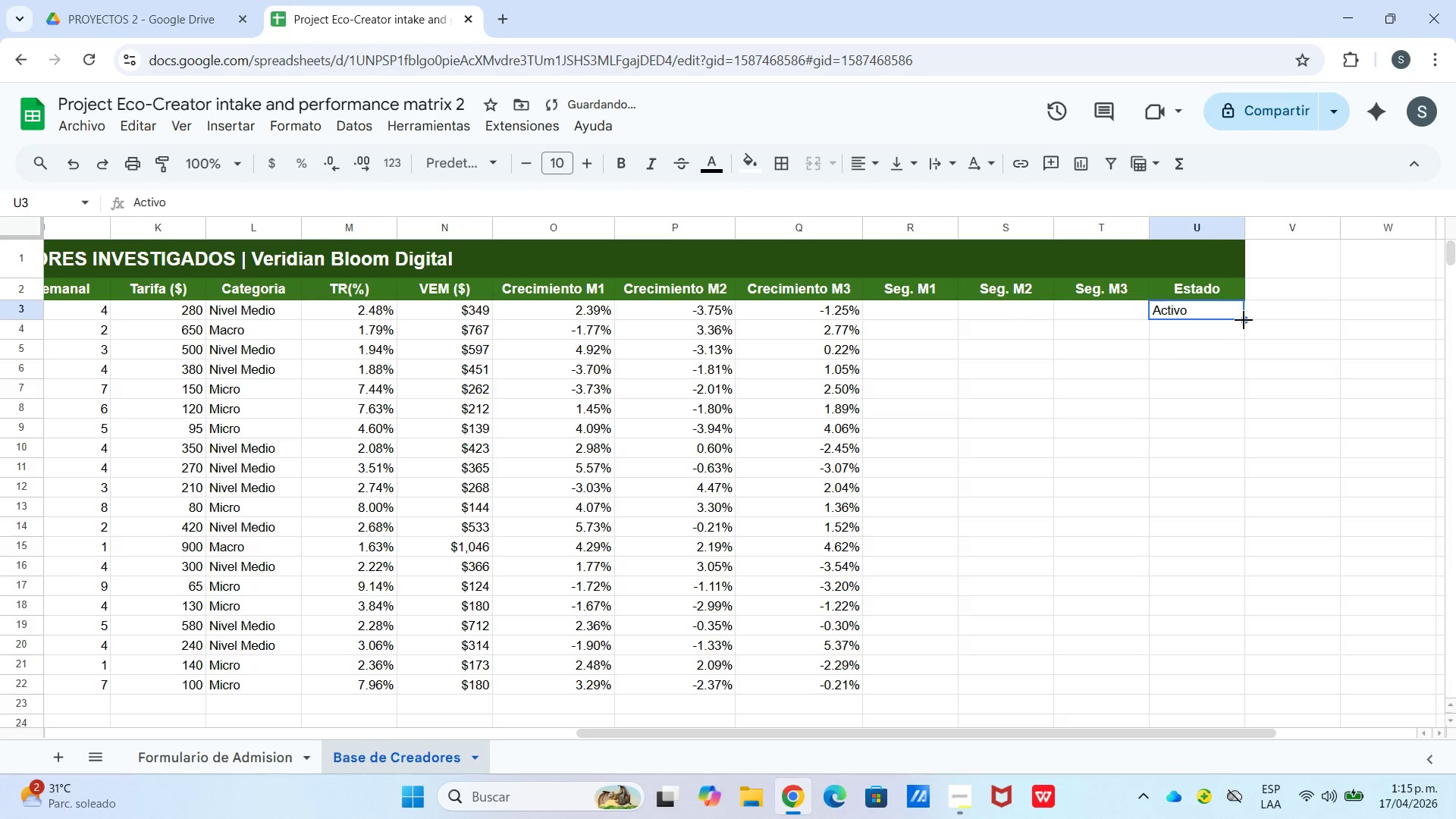 
left_click_drag(start_coordinate=[1244, 320], to_coordinate=[1227, 491])
 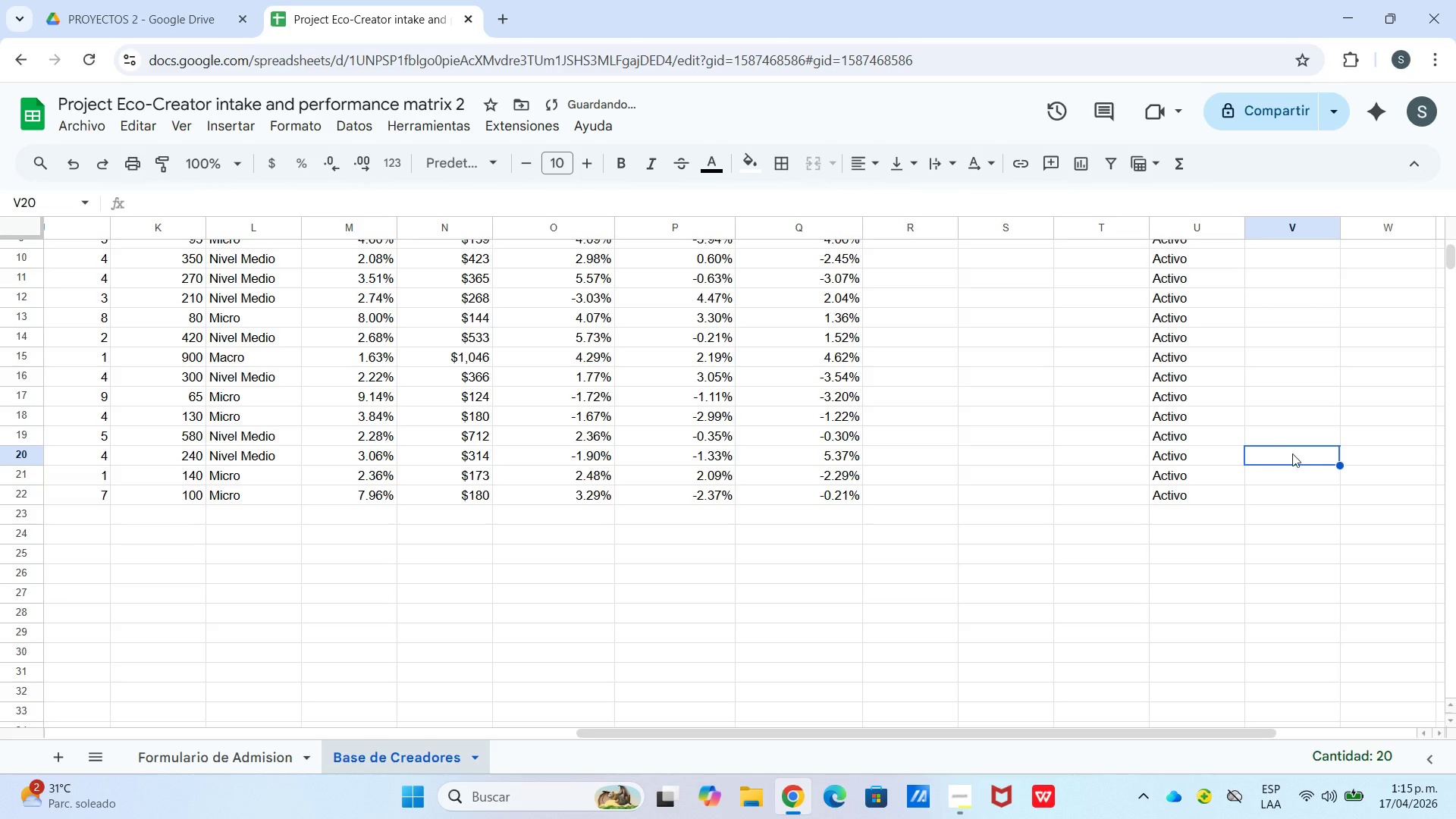 
left_click_drag(start_coordinate=[716, 730], to_coordinate=[0, 714])
 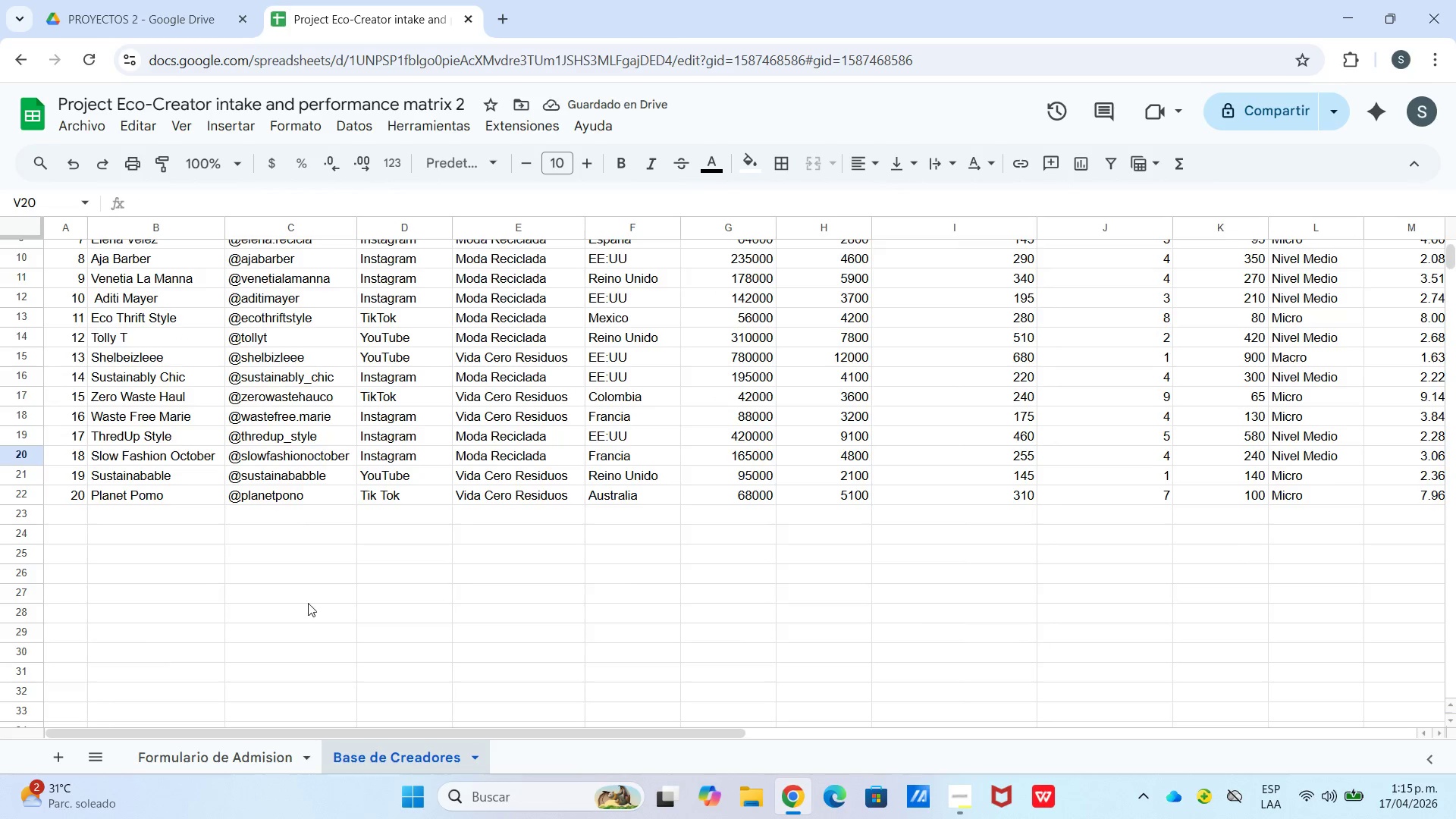 
scroll: coordinate [1231, 563], scroll_direction: down, amount: 2.0
 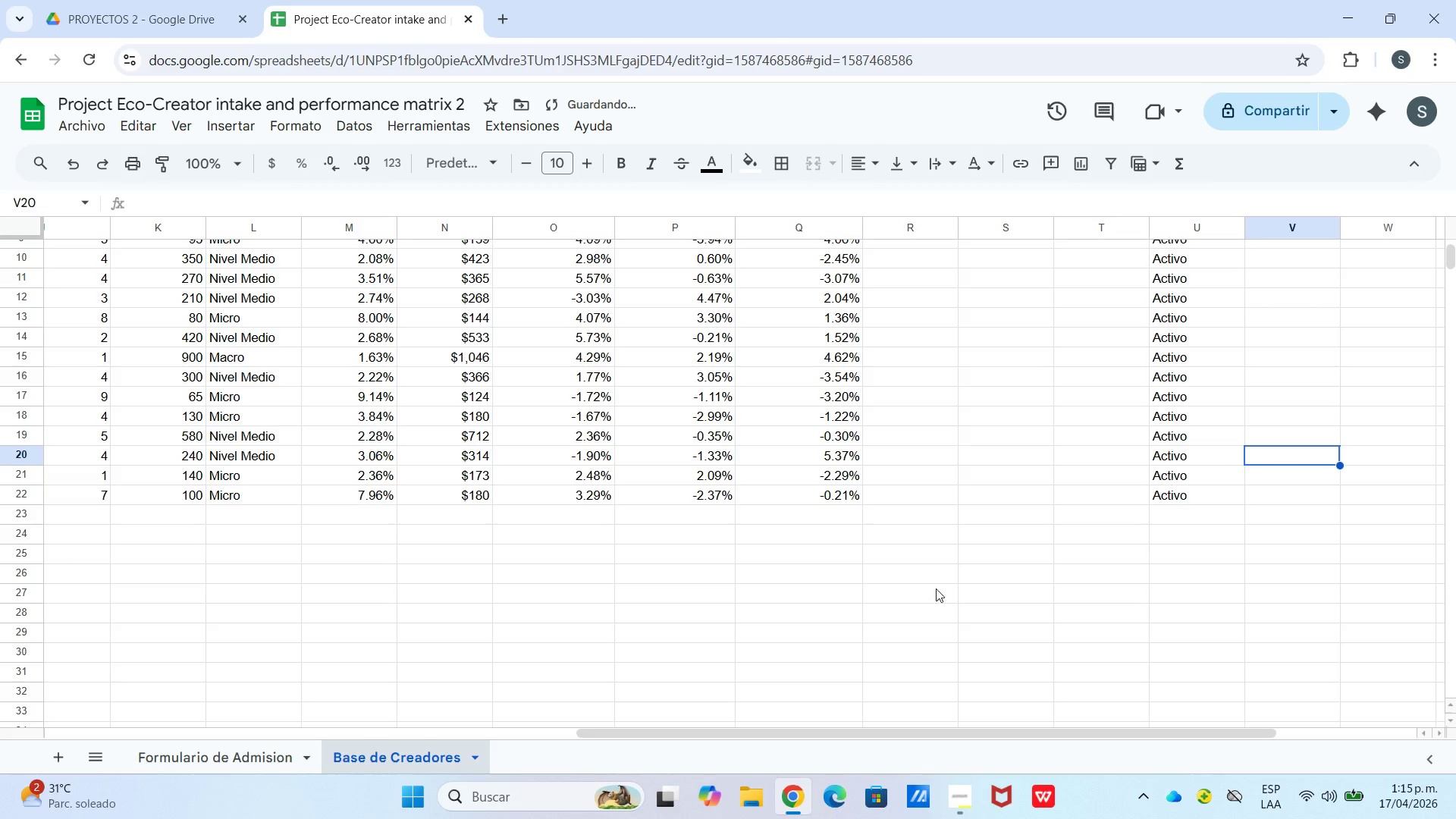 
scroll: coordinate [424, 617], scroll_direction: up, amount: 2.0
 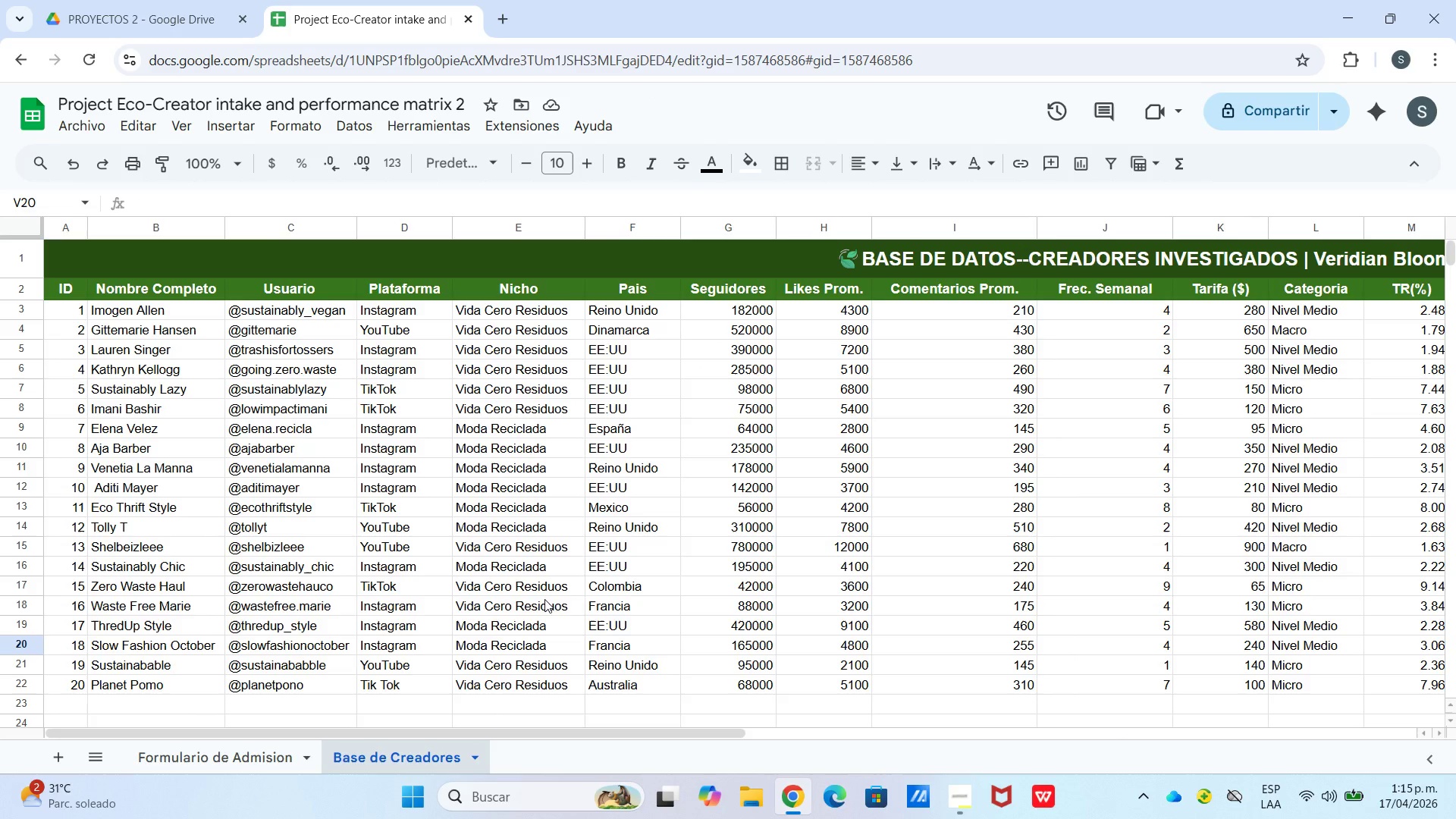 
wait(5.24)
 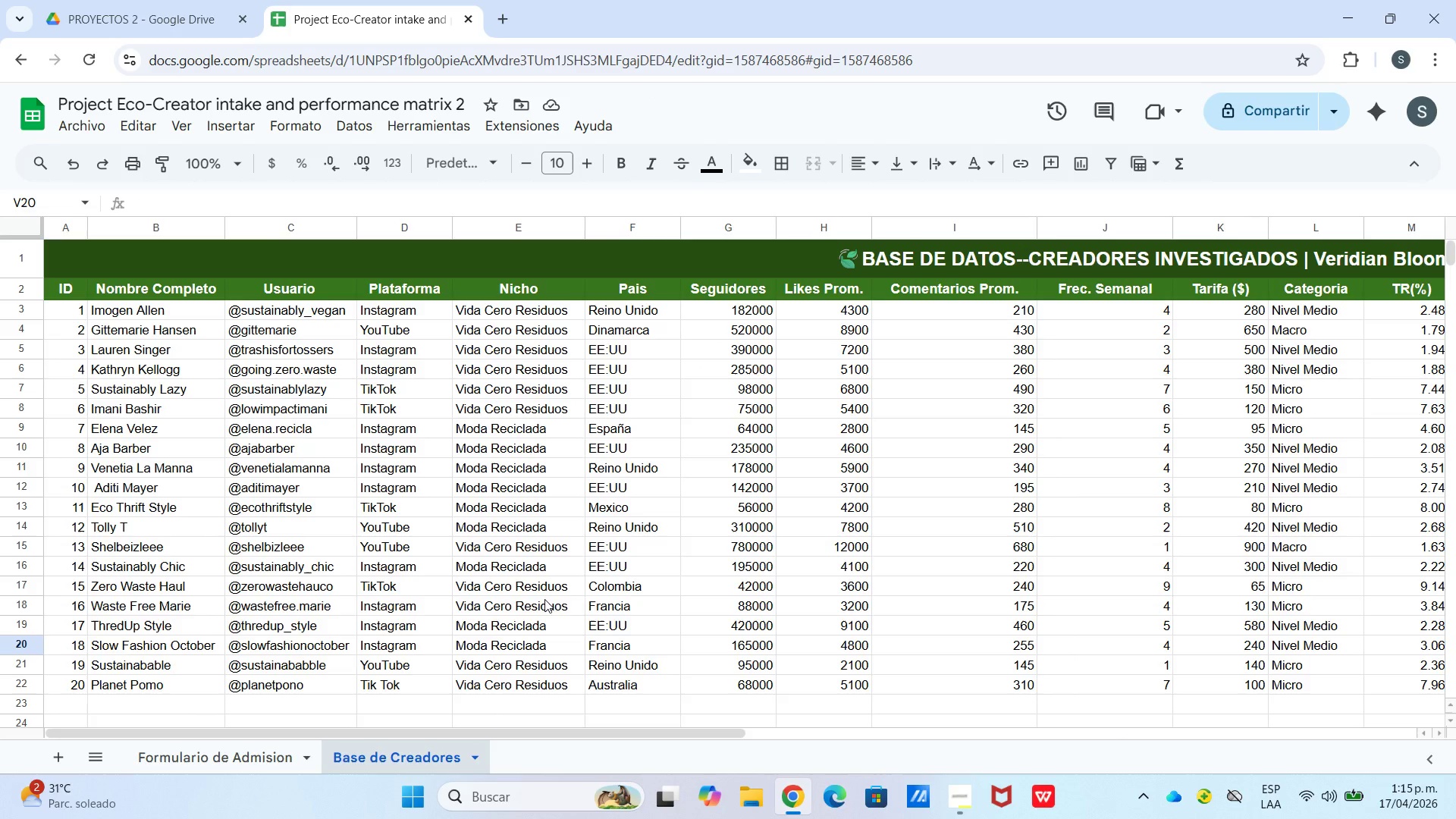 
left_click_drag(start_coordinate=[71, 309], to_coordinate=[1322, 313])
 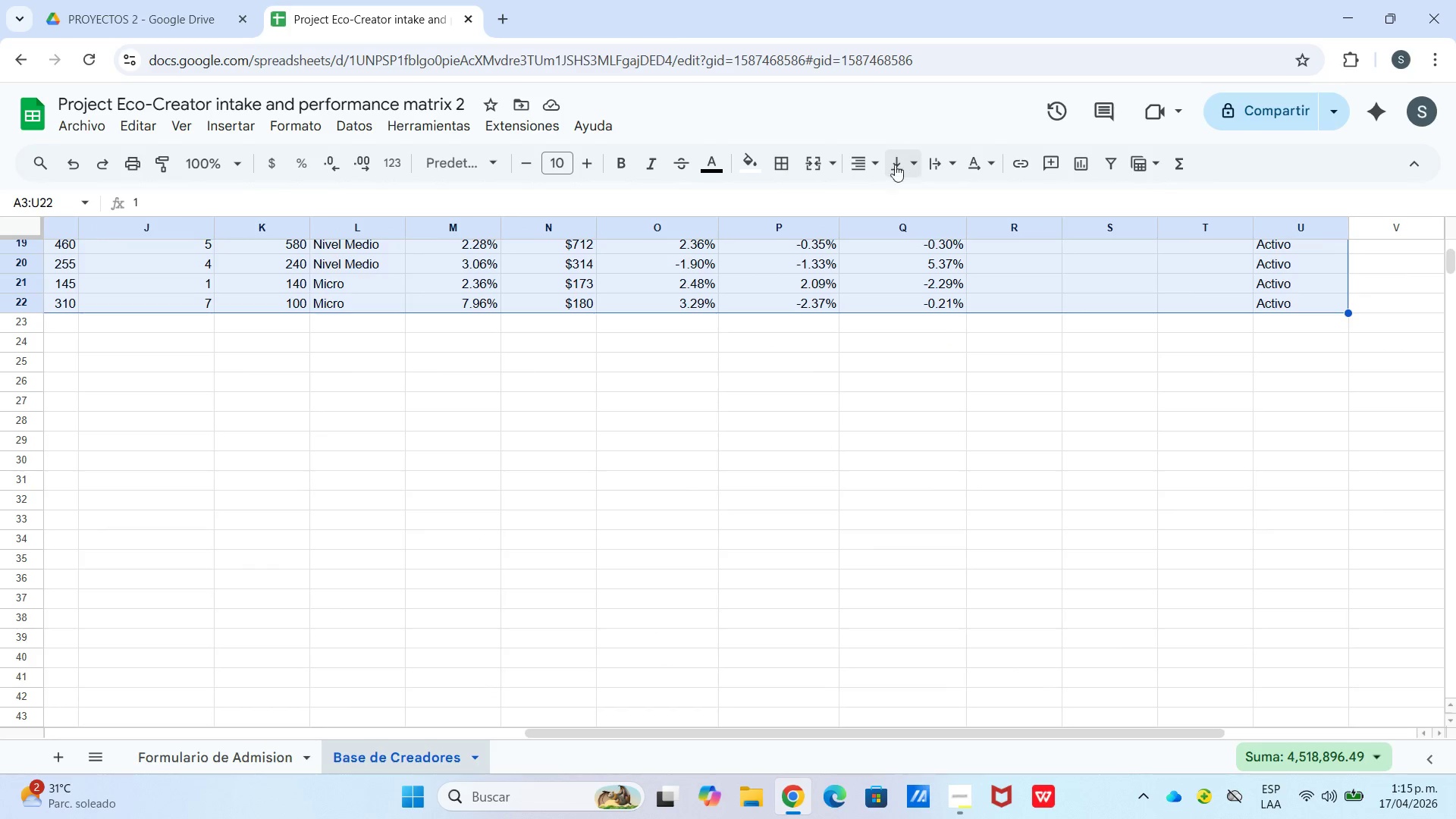 
left_click([868, 168])
 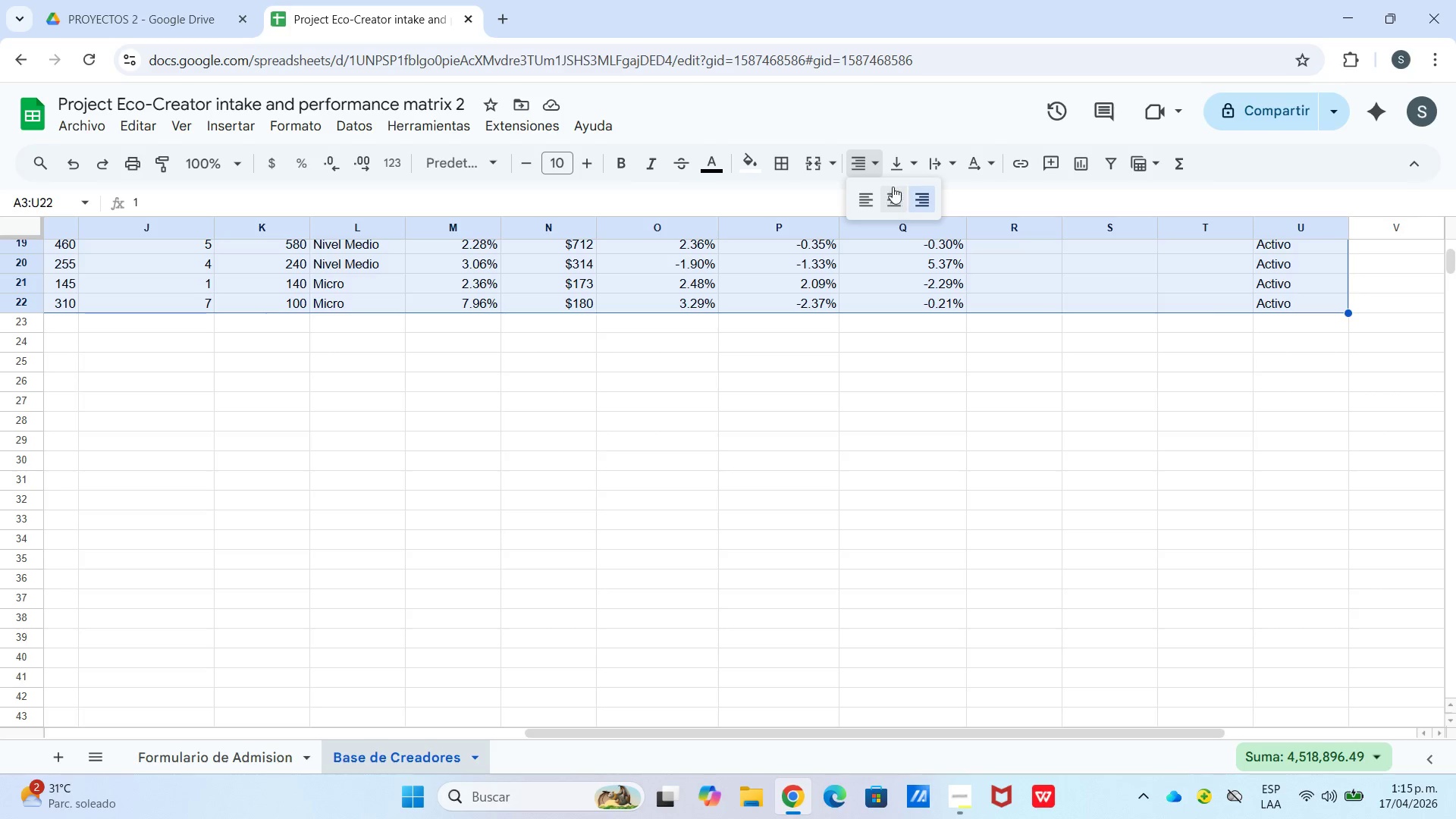 
left_click([894, 191])
 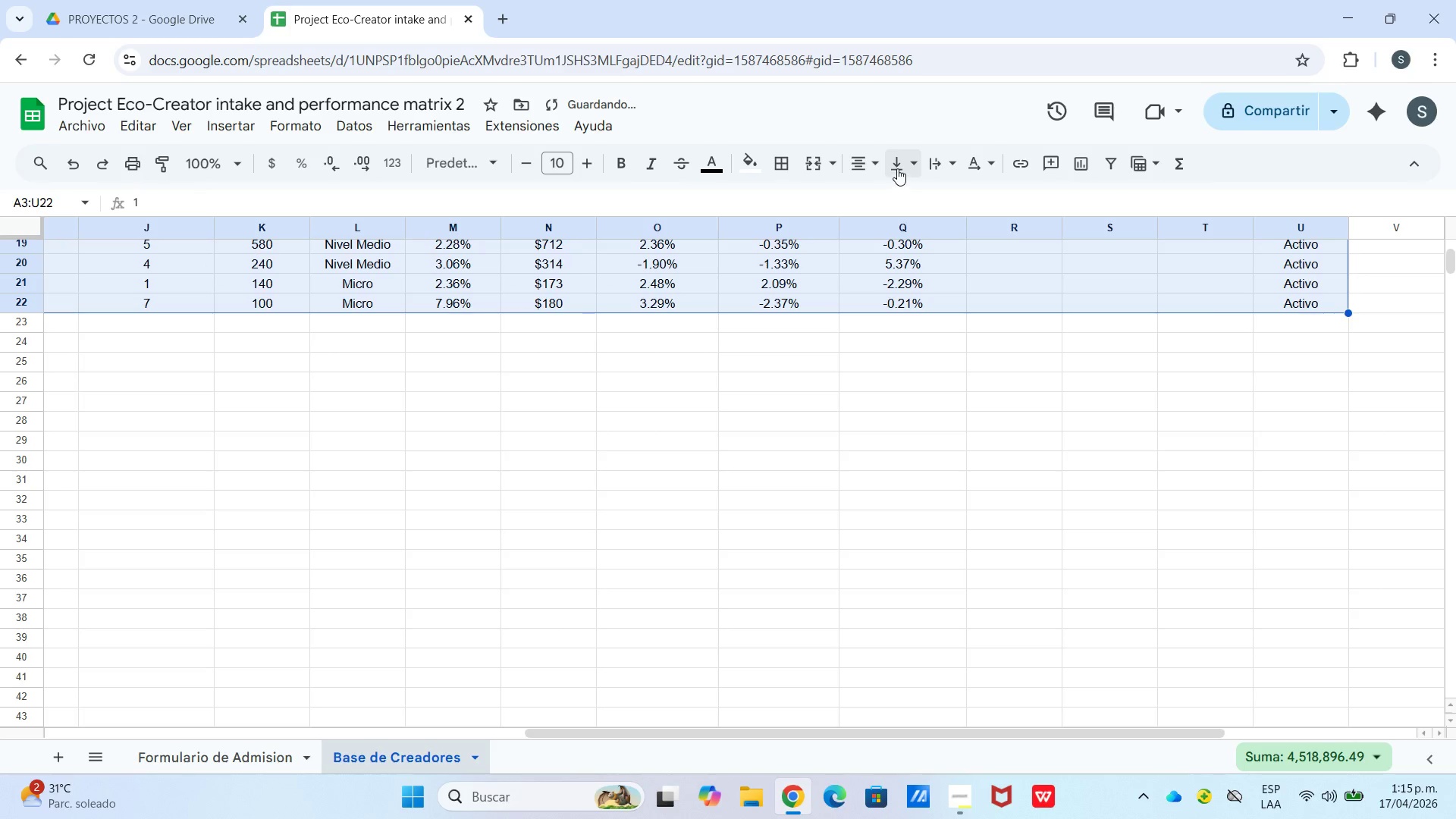 
left_click_drag(start_coordinate=[898, 166], to_coordinate=[902, 172])
 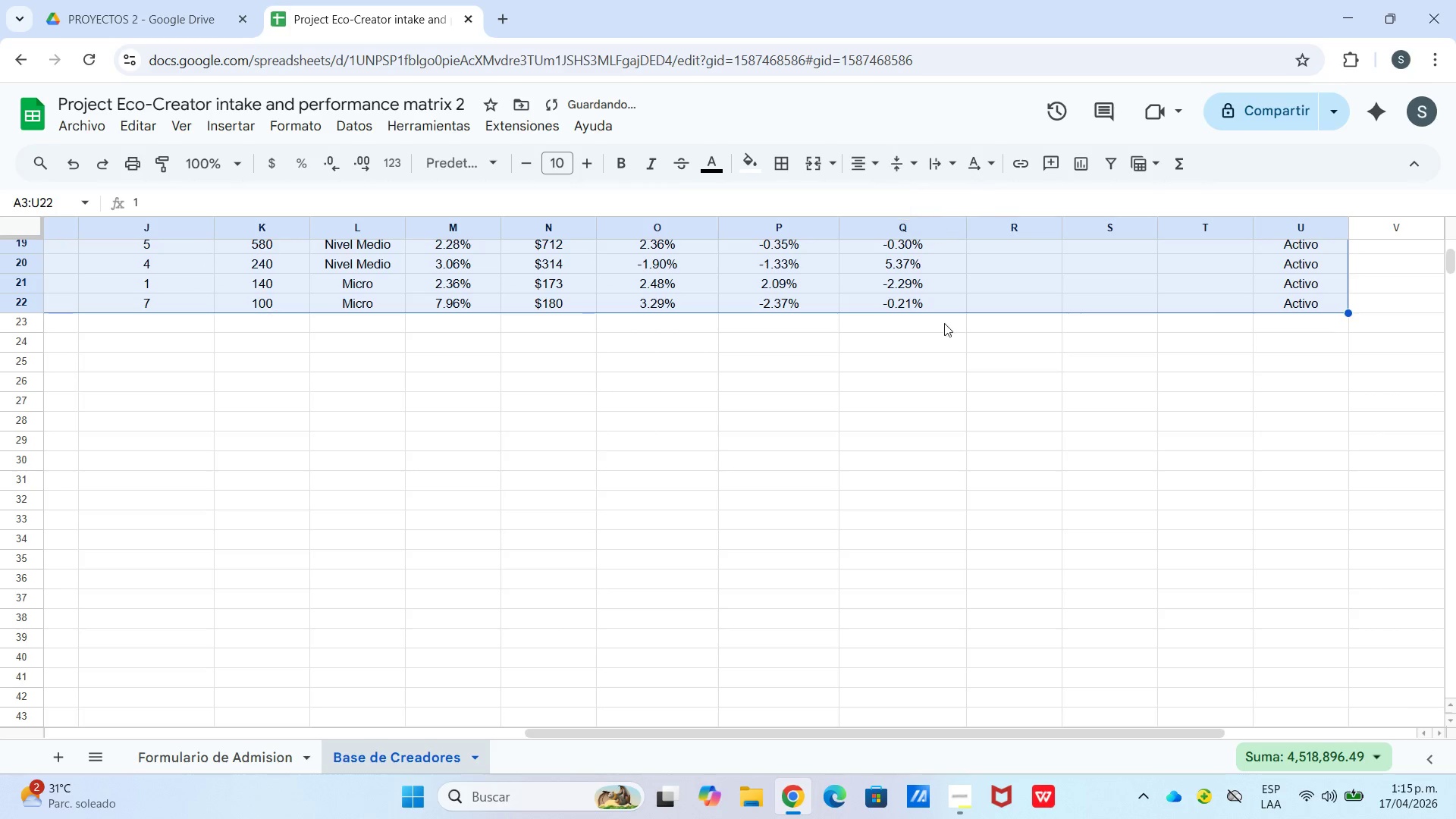 
double_click([952, 435])
 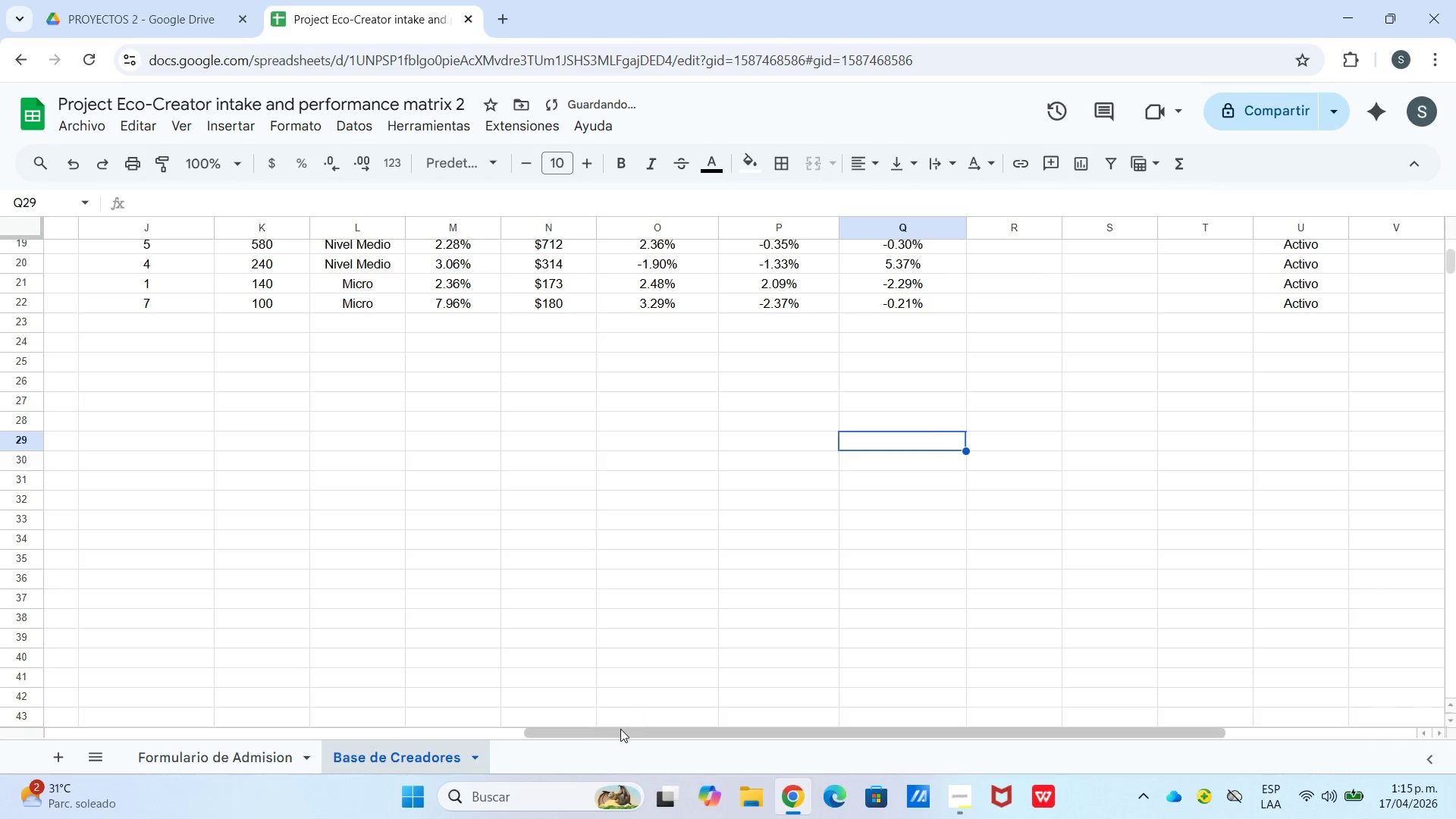 
left_click_drag(start_coordinate=[620, 729], to_coordinate=[17, 785])
 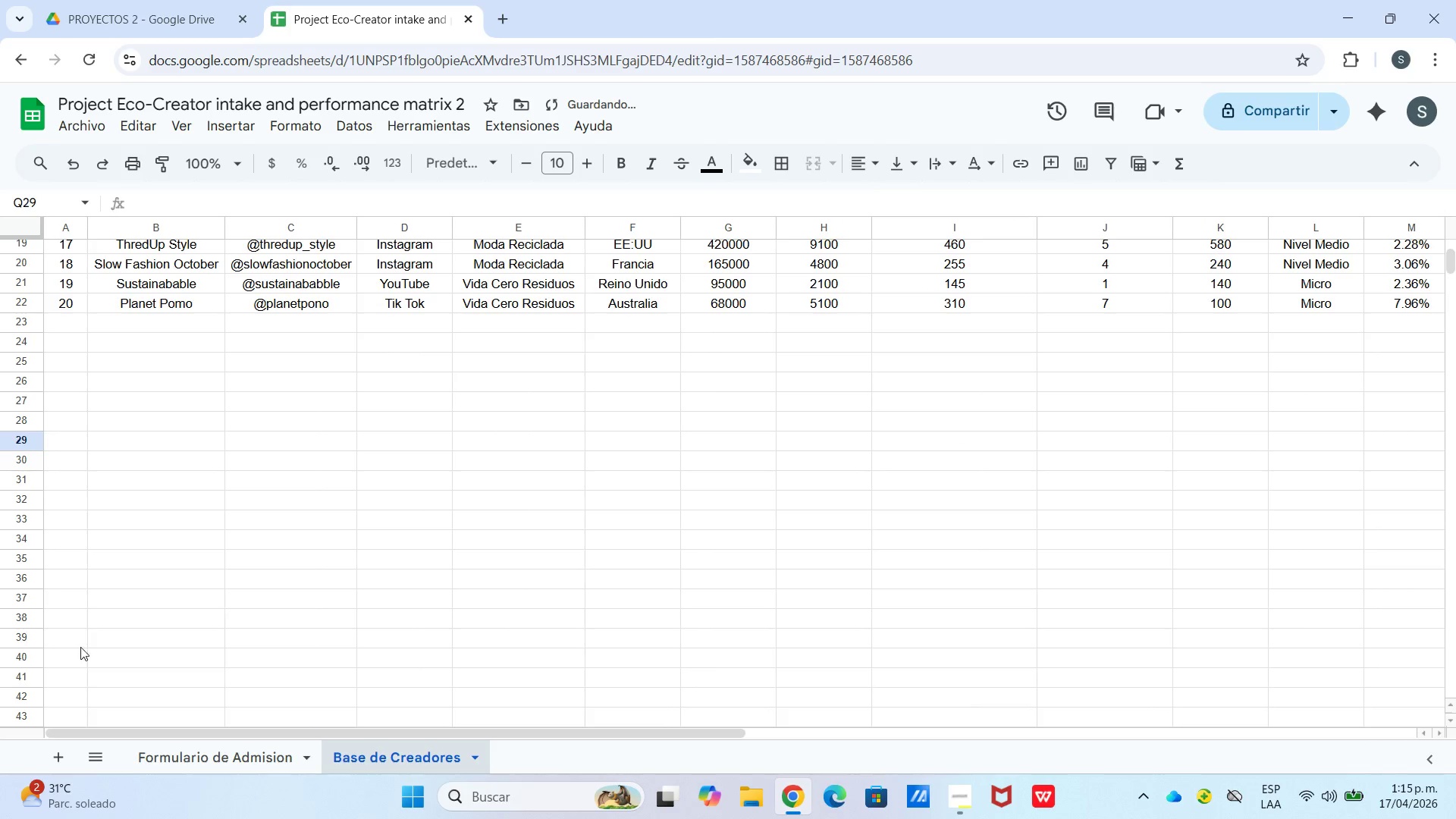 
scroll: coordinate [170, 571], scroll_direction: up, amount: 7.0
 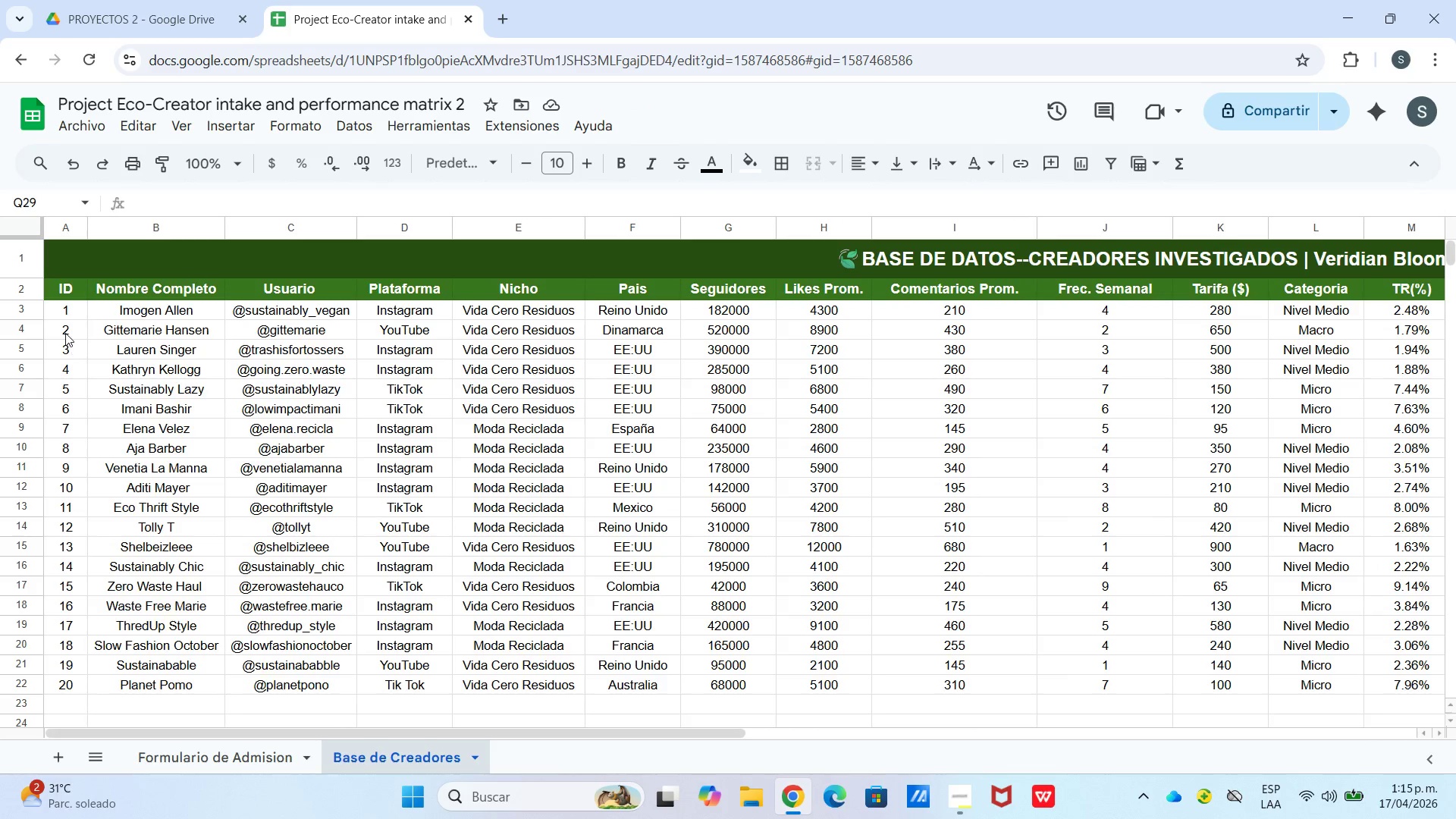 
left_click([35, 336])
 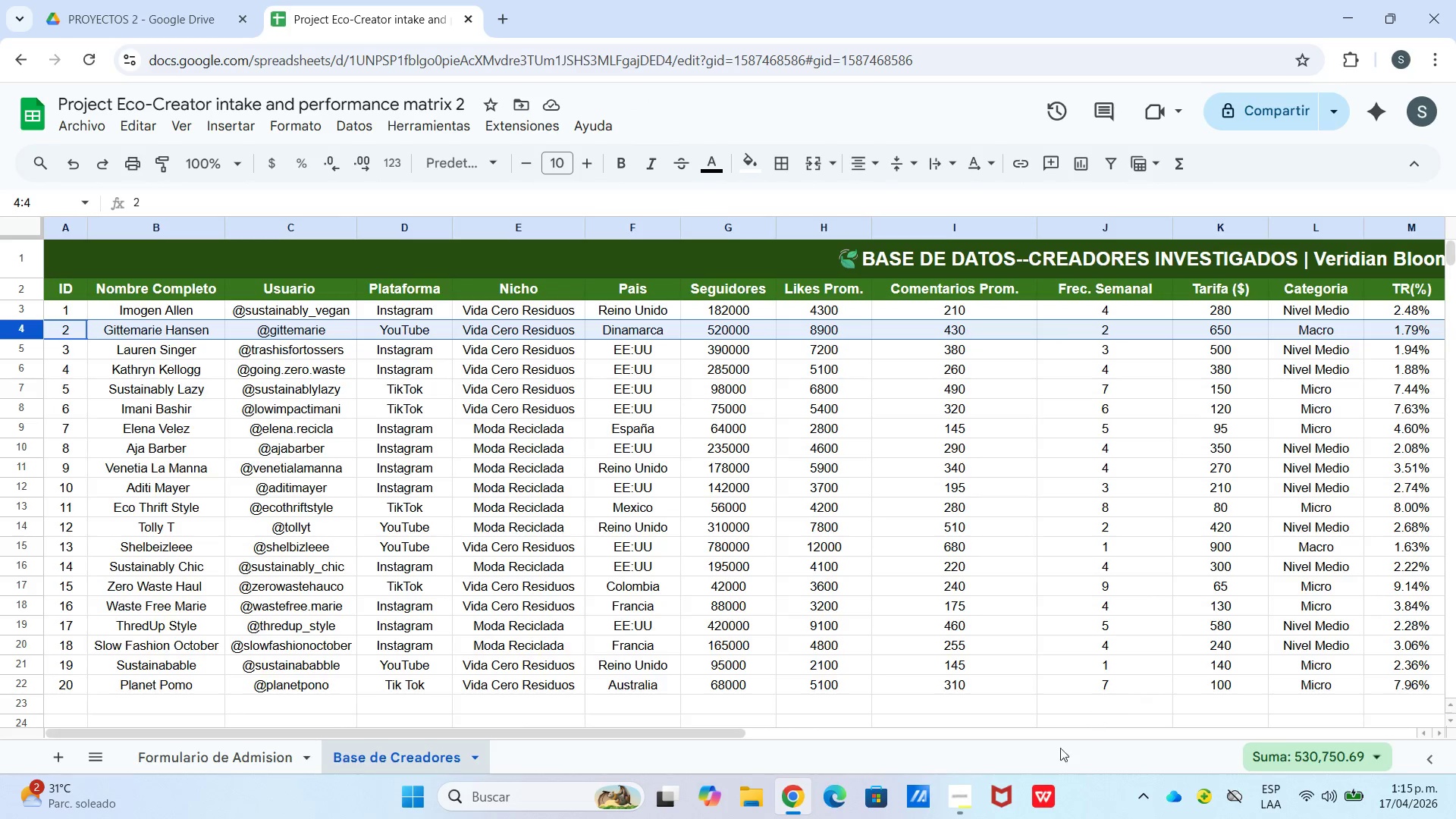 
left_click_drag(start_coordinate=[726, 734], to_coordinate=[1430, 766])
 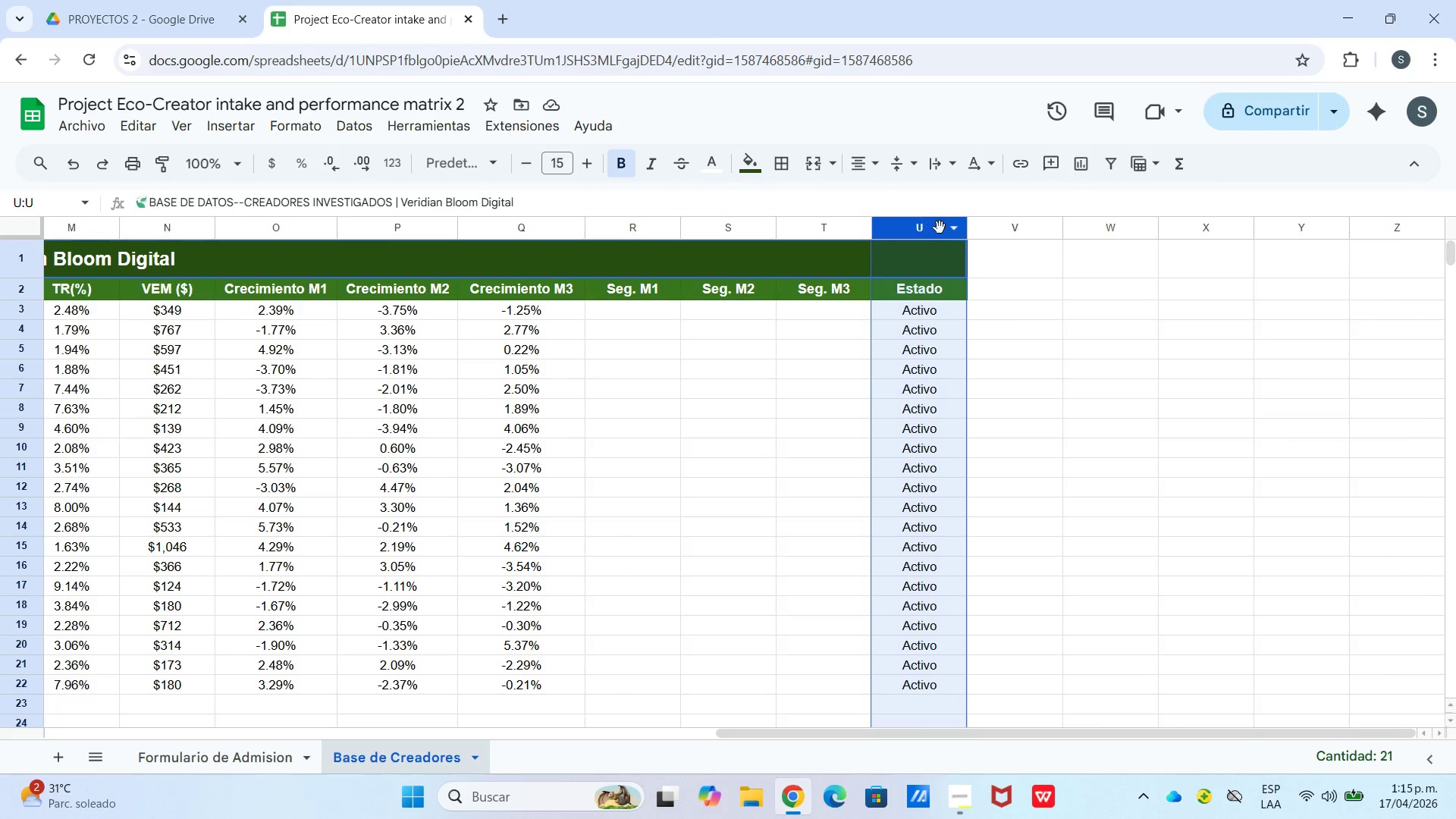 
left_click([877, 348])
 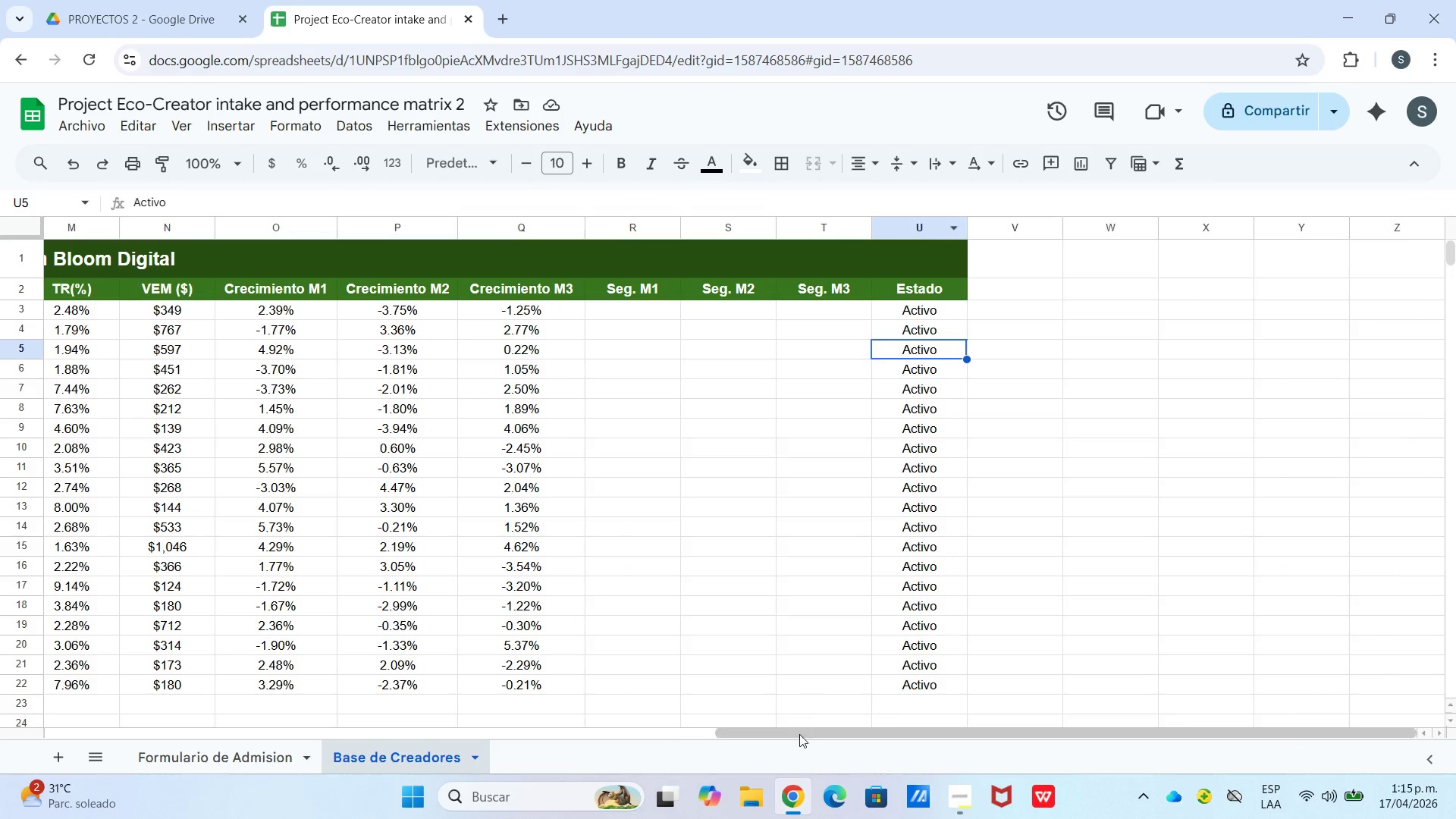 
left_click_drag(start_coordinate=[799, 736], to_coordinate=[115, 794])
 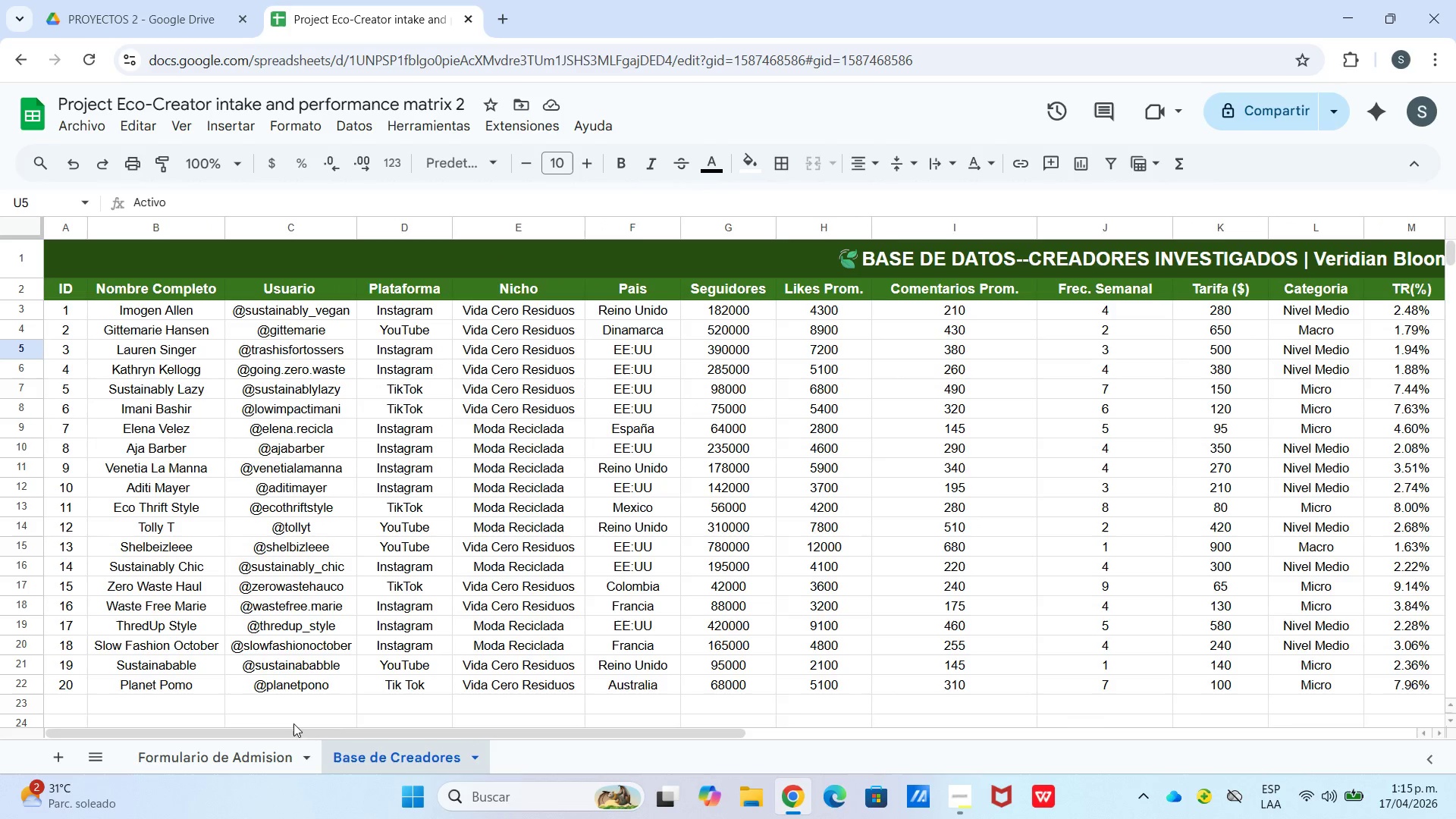 
left_click_drag(start_coordinate=[294, 734], to_coordinate=[267, 735])
 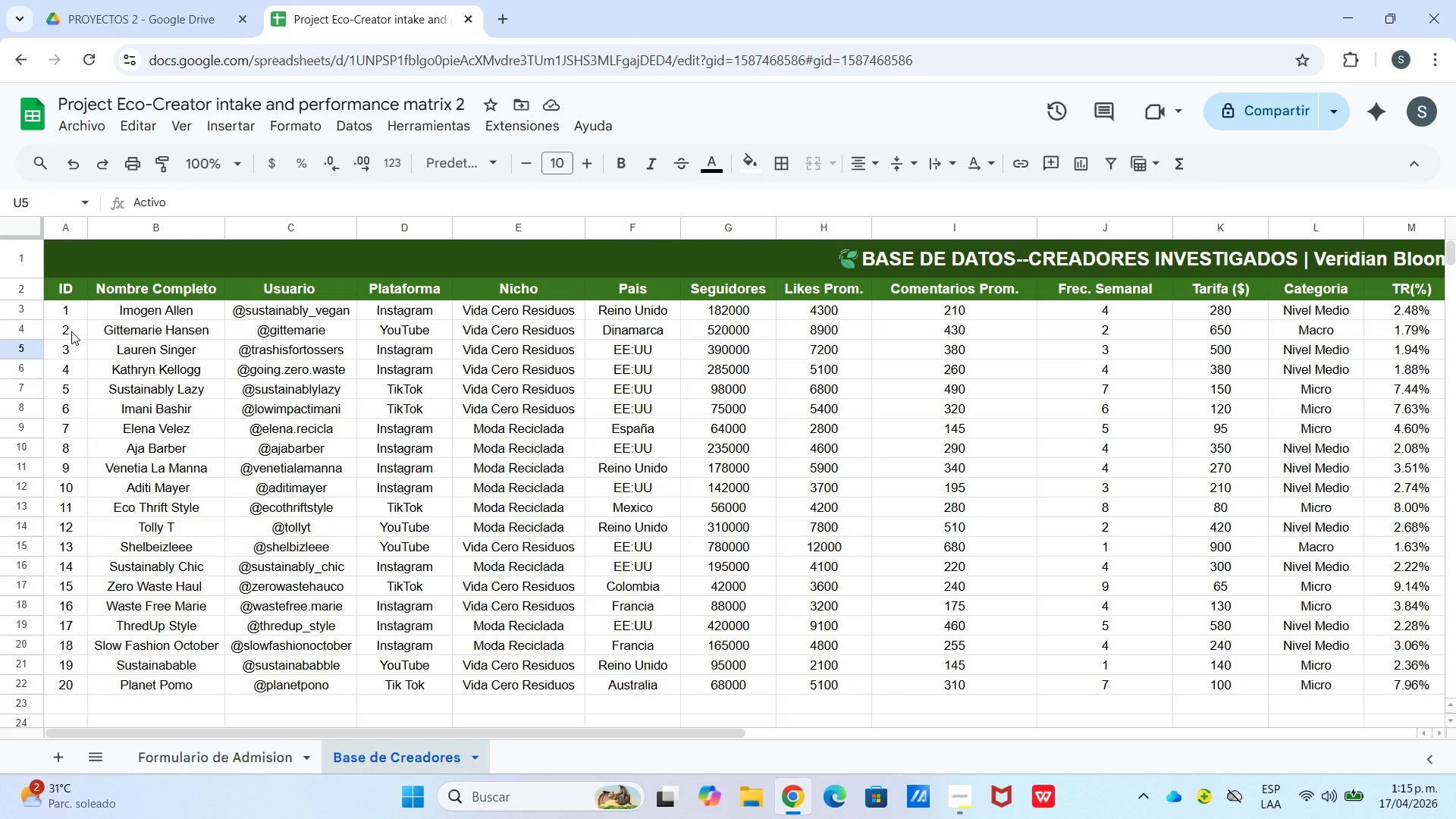 
left_click_drag(start_coordinate=[71, 332], to_coordinate=[1226, 328])
 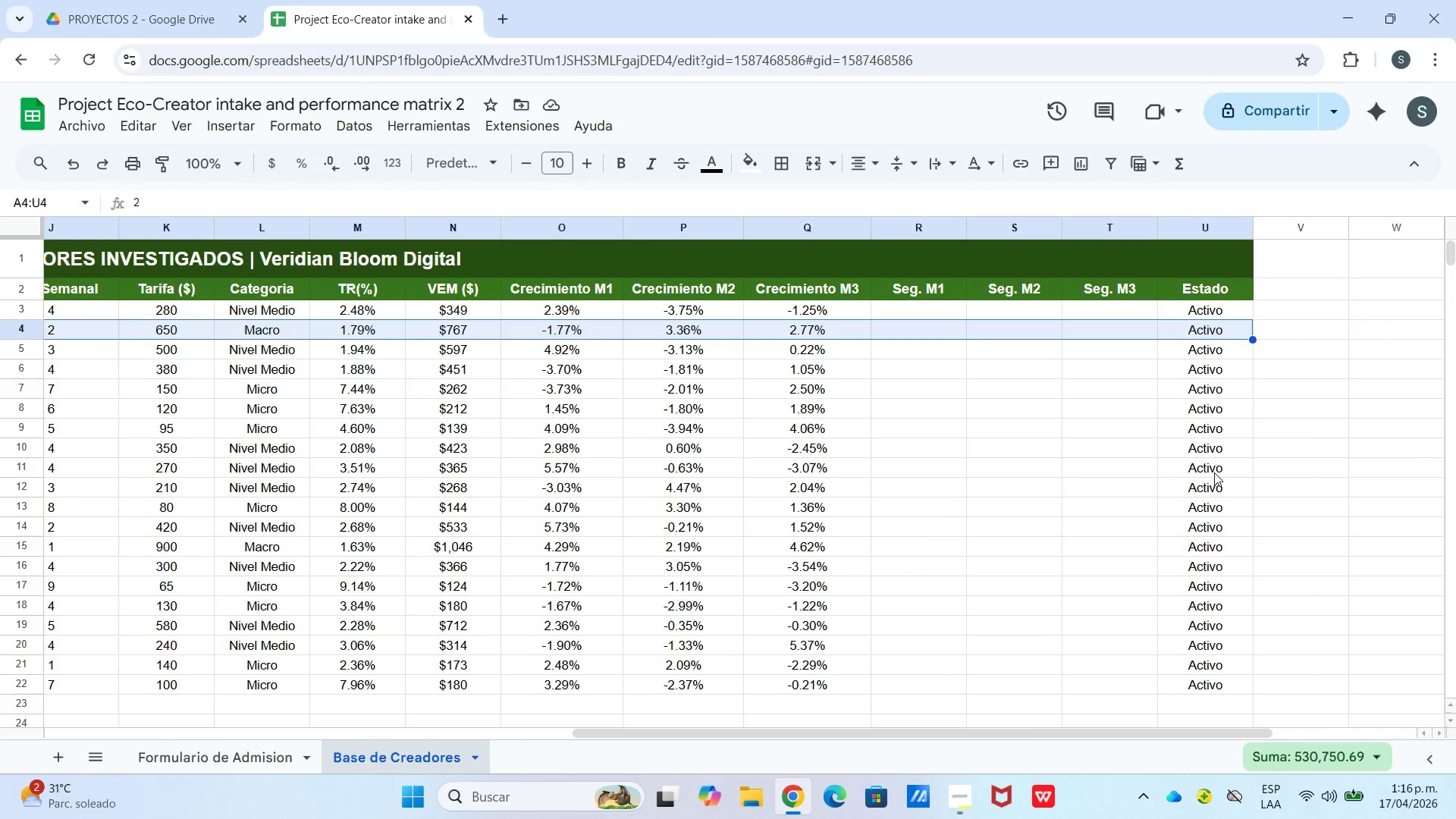 
left_click([1214, 472])
 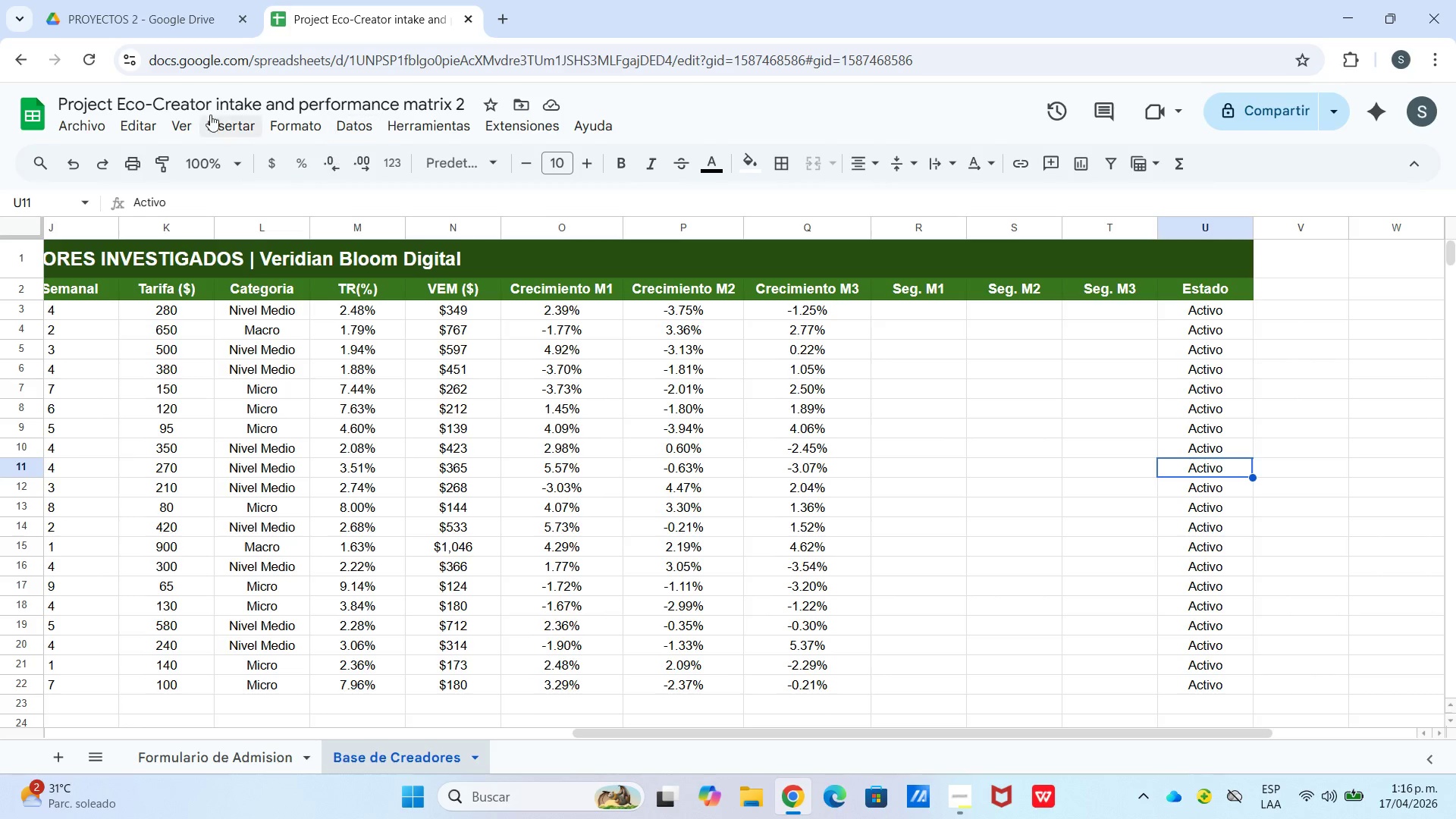 
left_click([69, 165])